 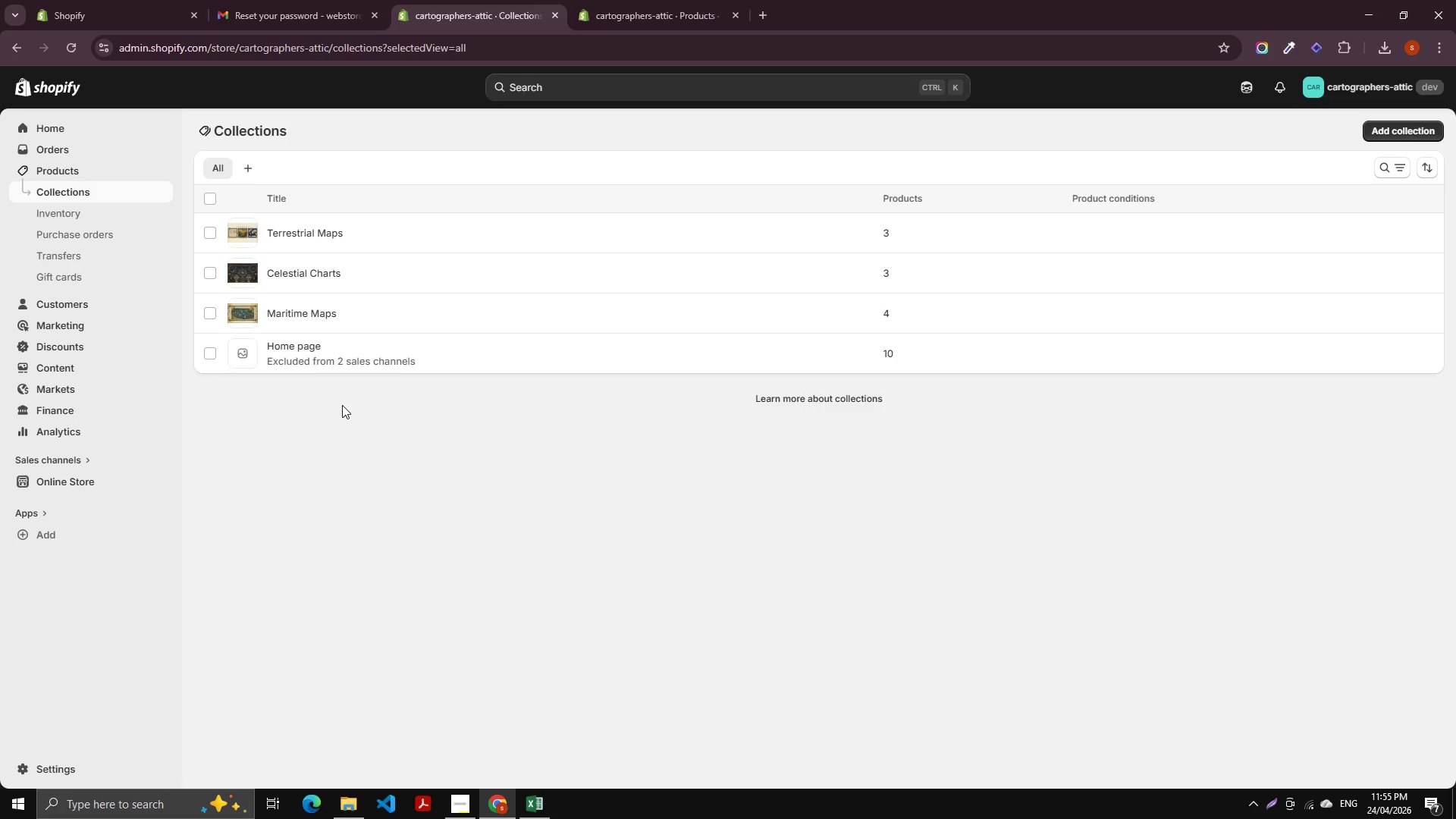 
left_click([71, 475])
 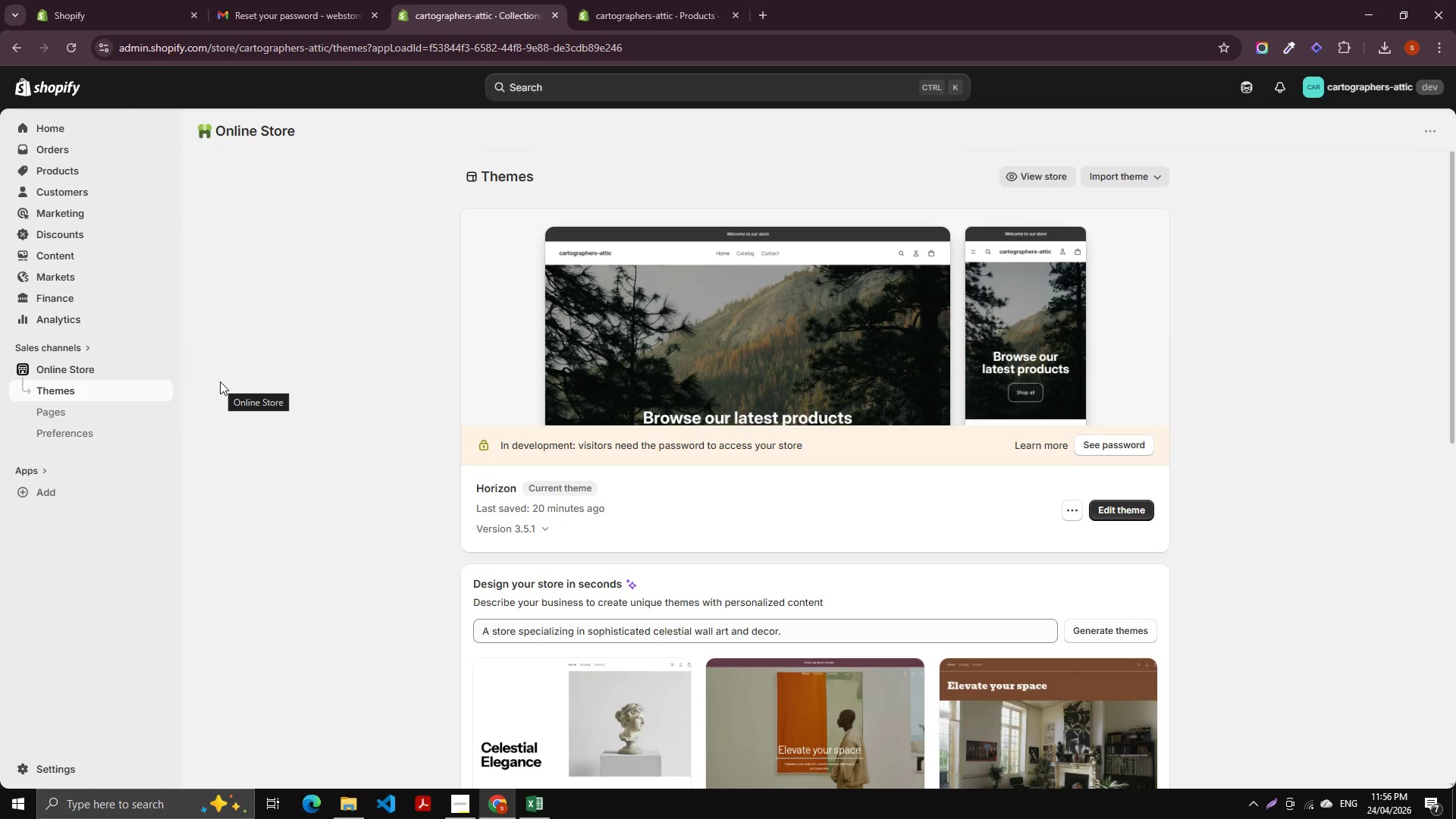 
wait(13.19)
 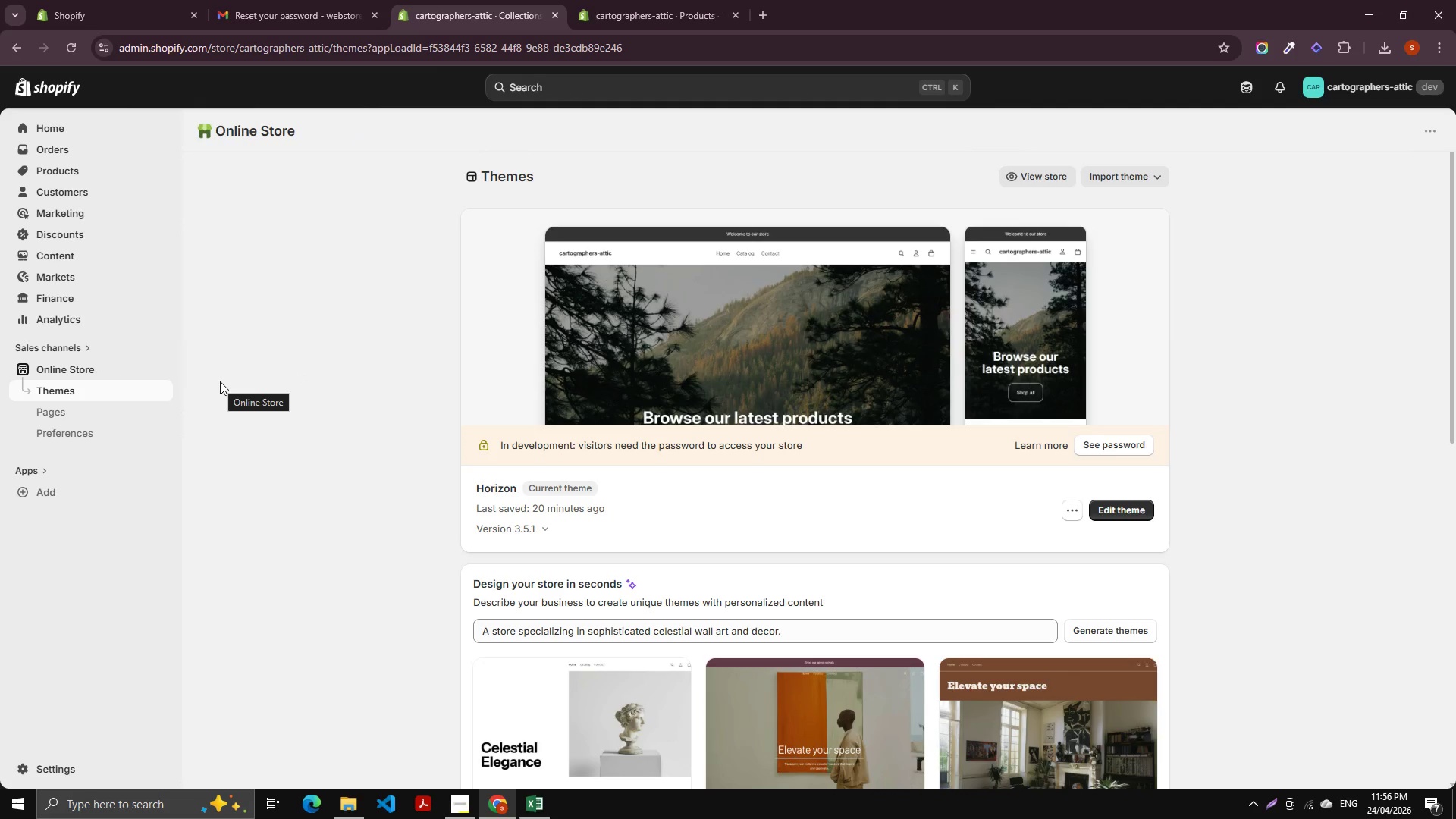 
left_click([1076, 504])
 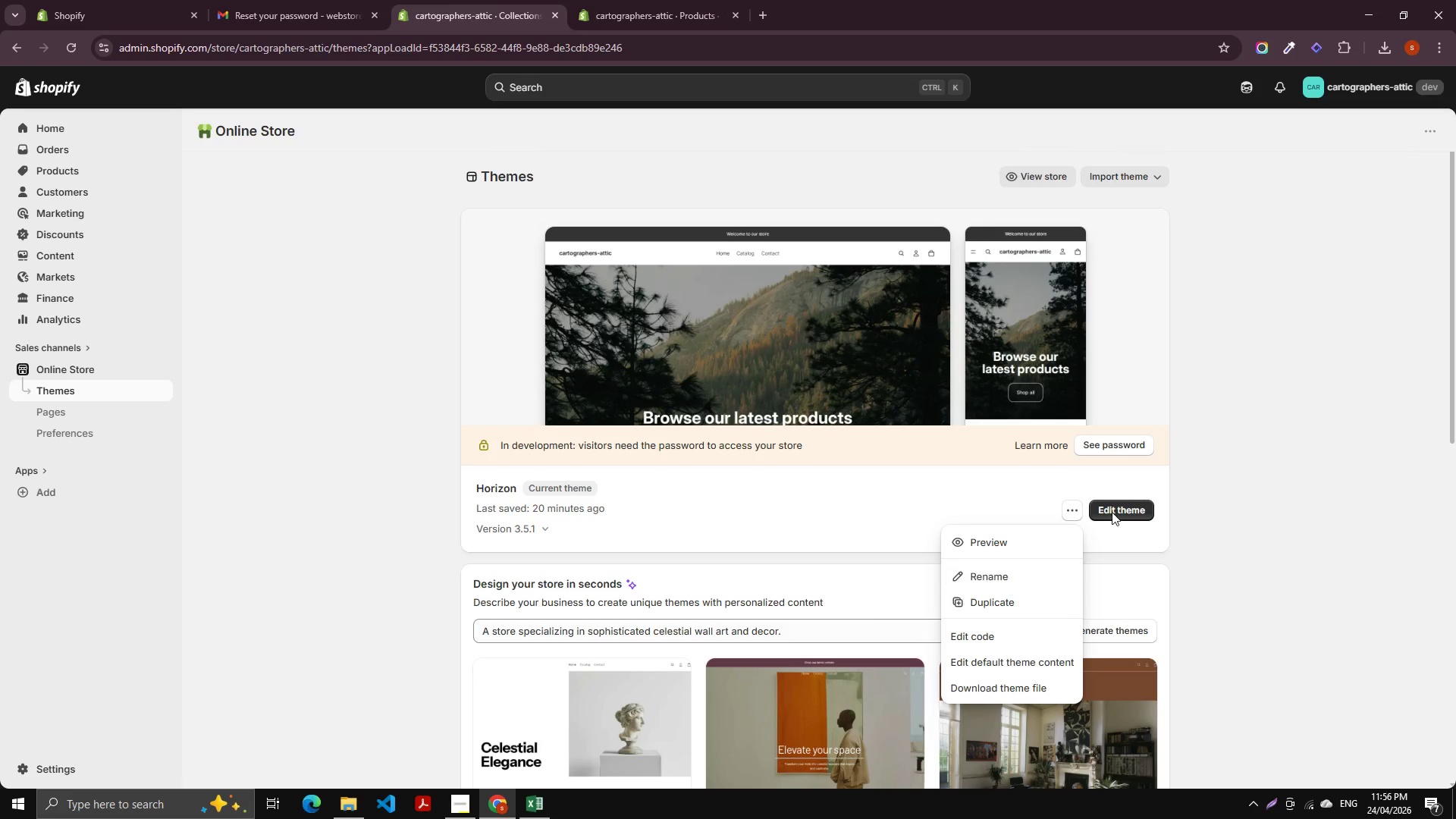 
left_click([1116, 508])
 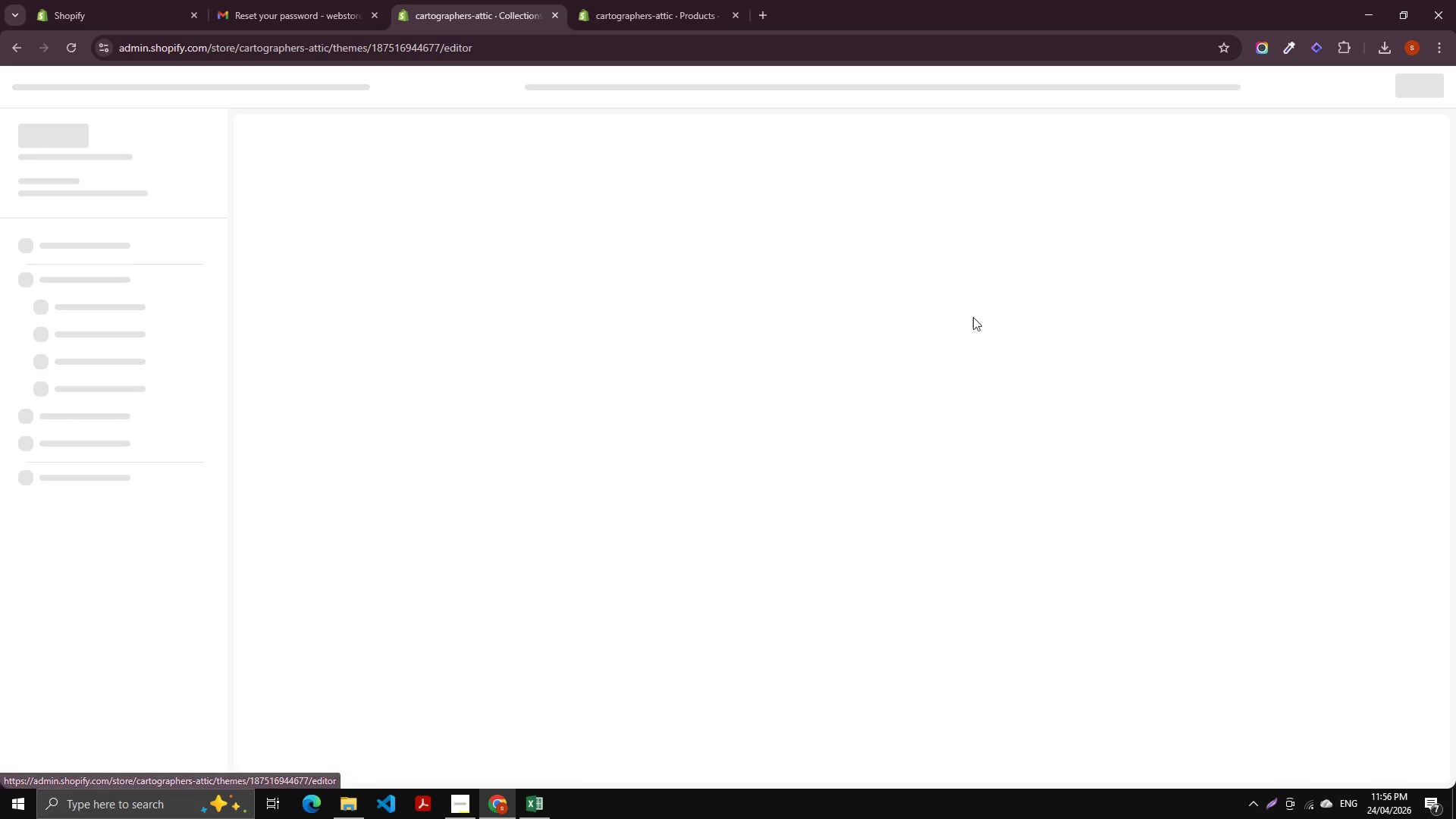 
left_click([578, 0])
 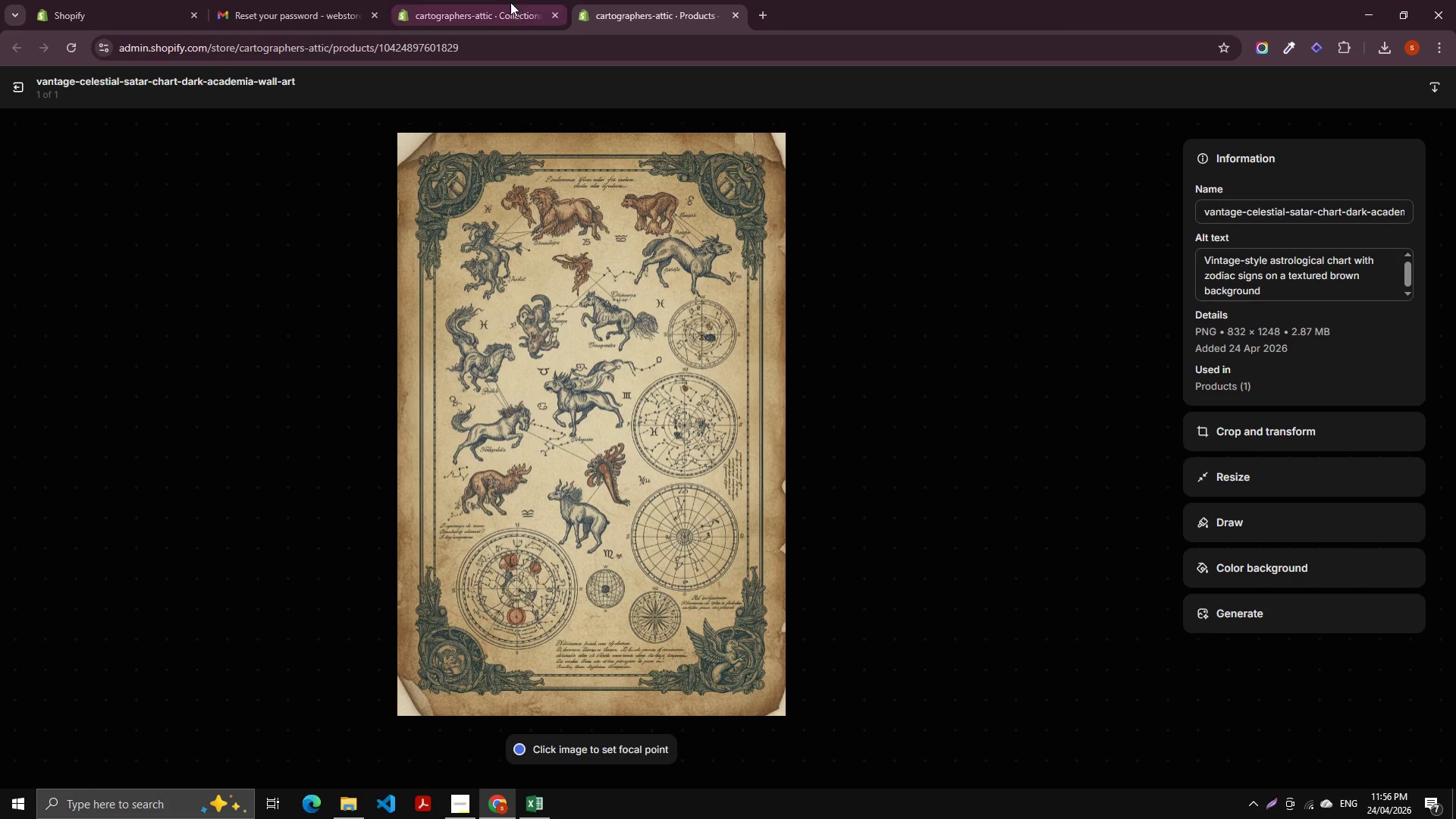 
left_click([494, 2])
 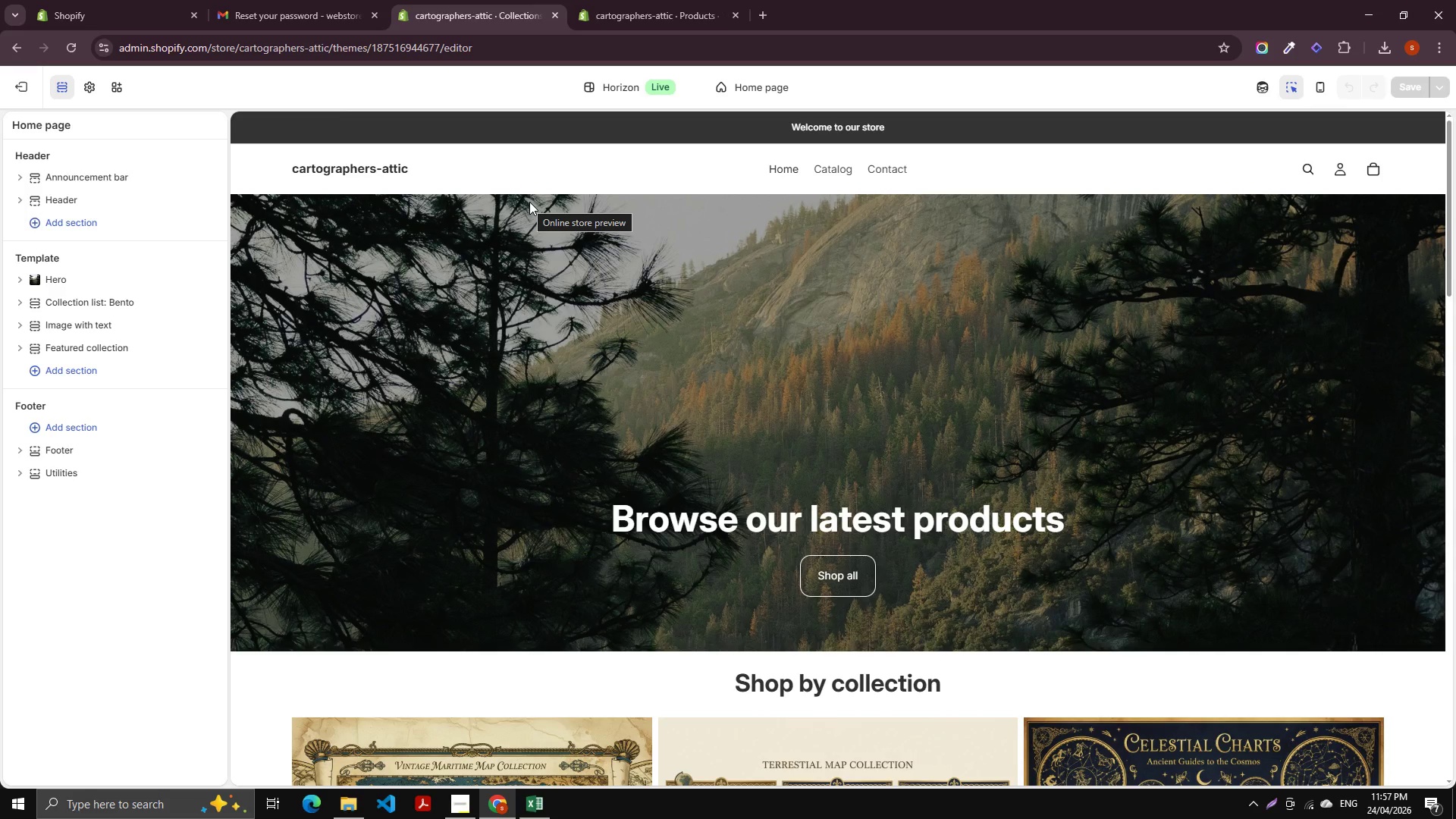 
wait(53.55)
 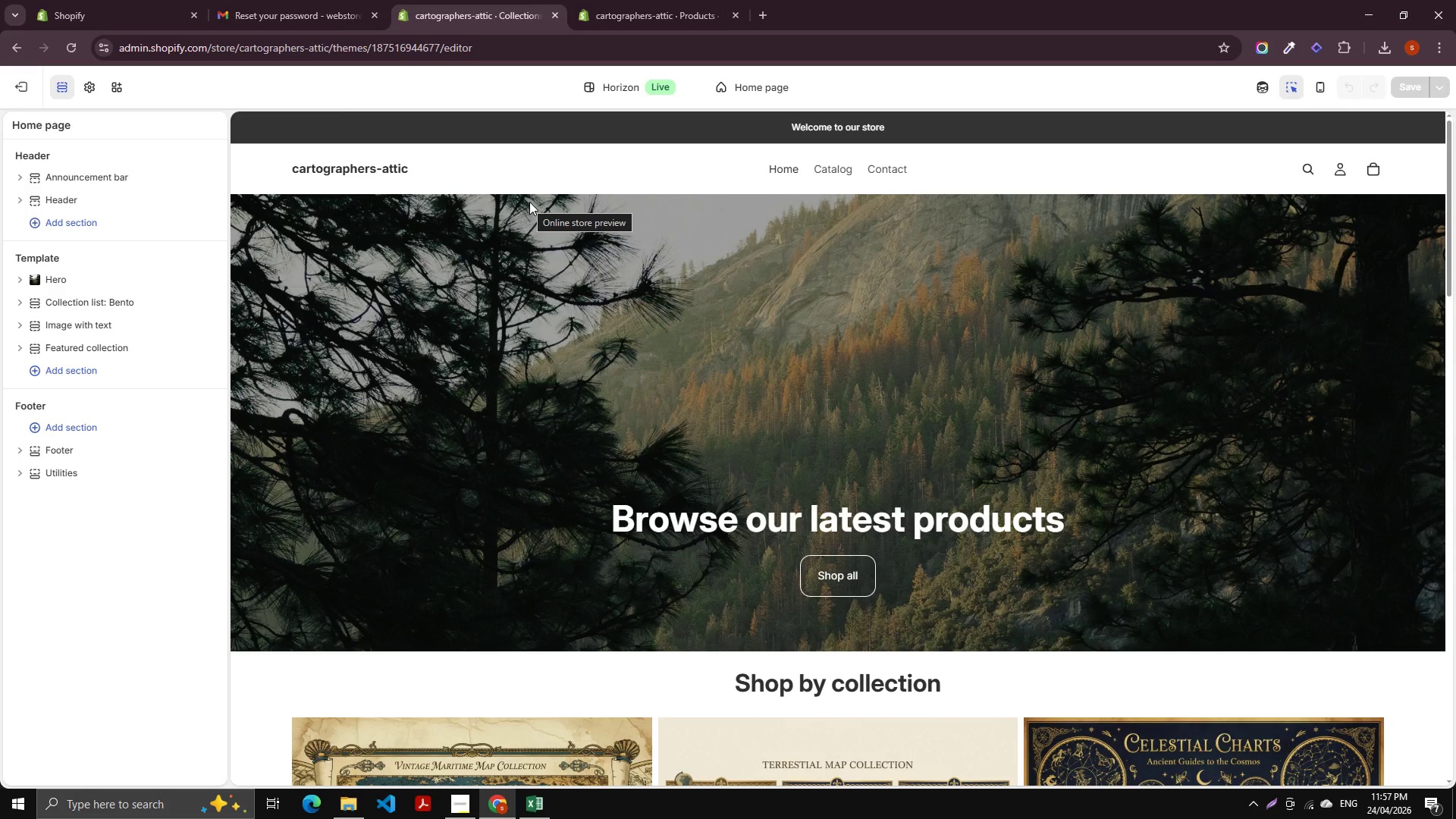 
scroll: coordinate [518, 436], scroll_direction: down, amount: 19.0
 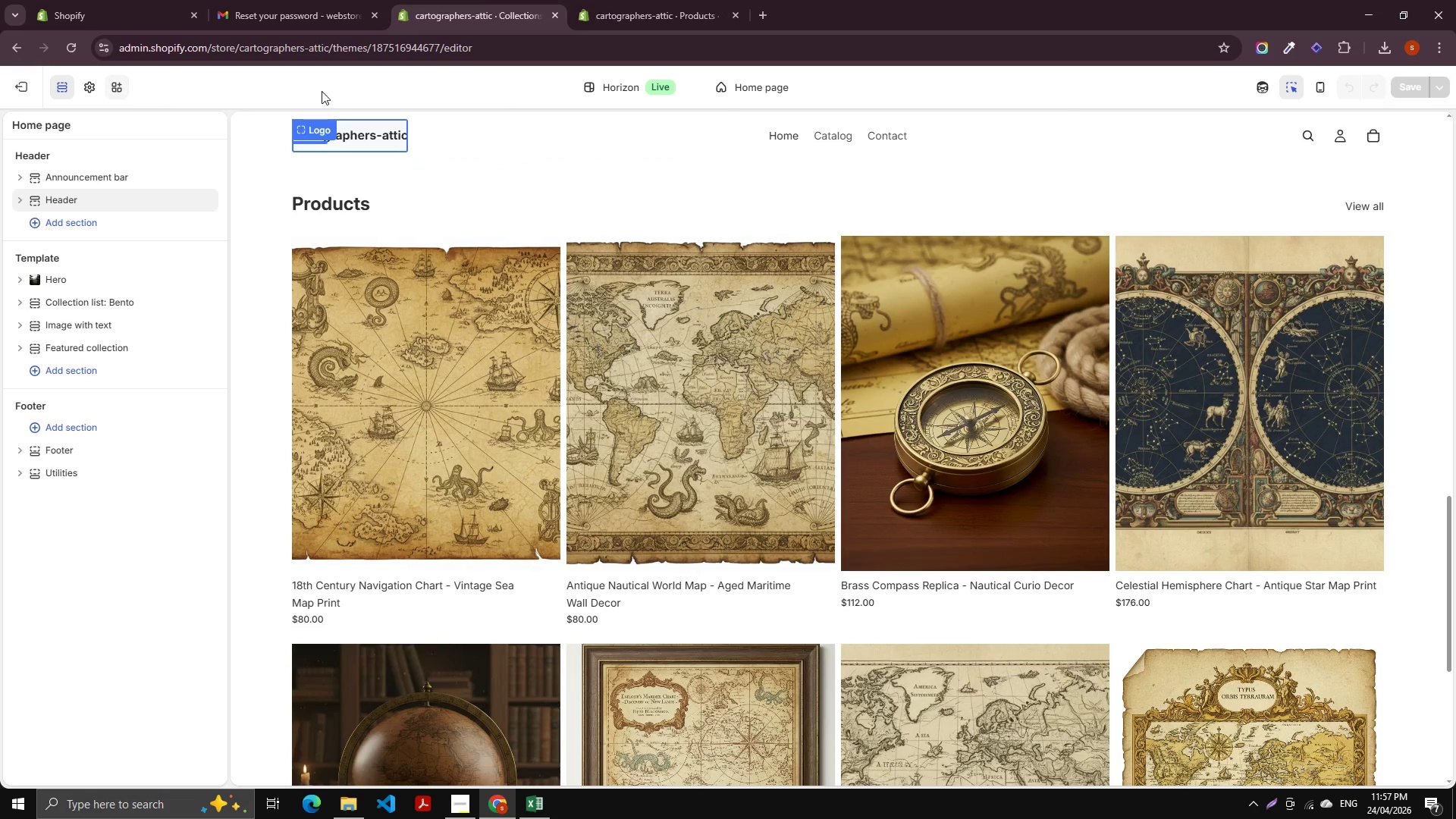 
left_click([682, 92])
 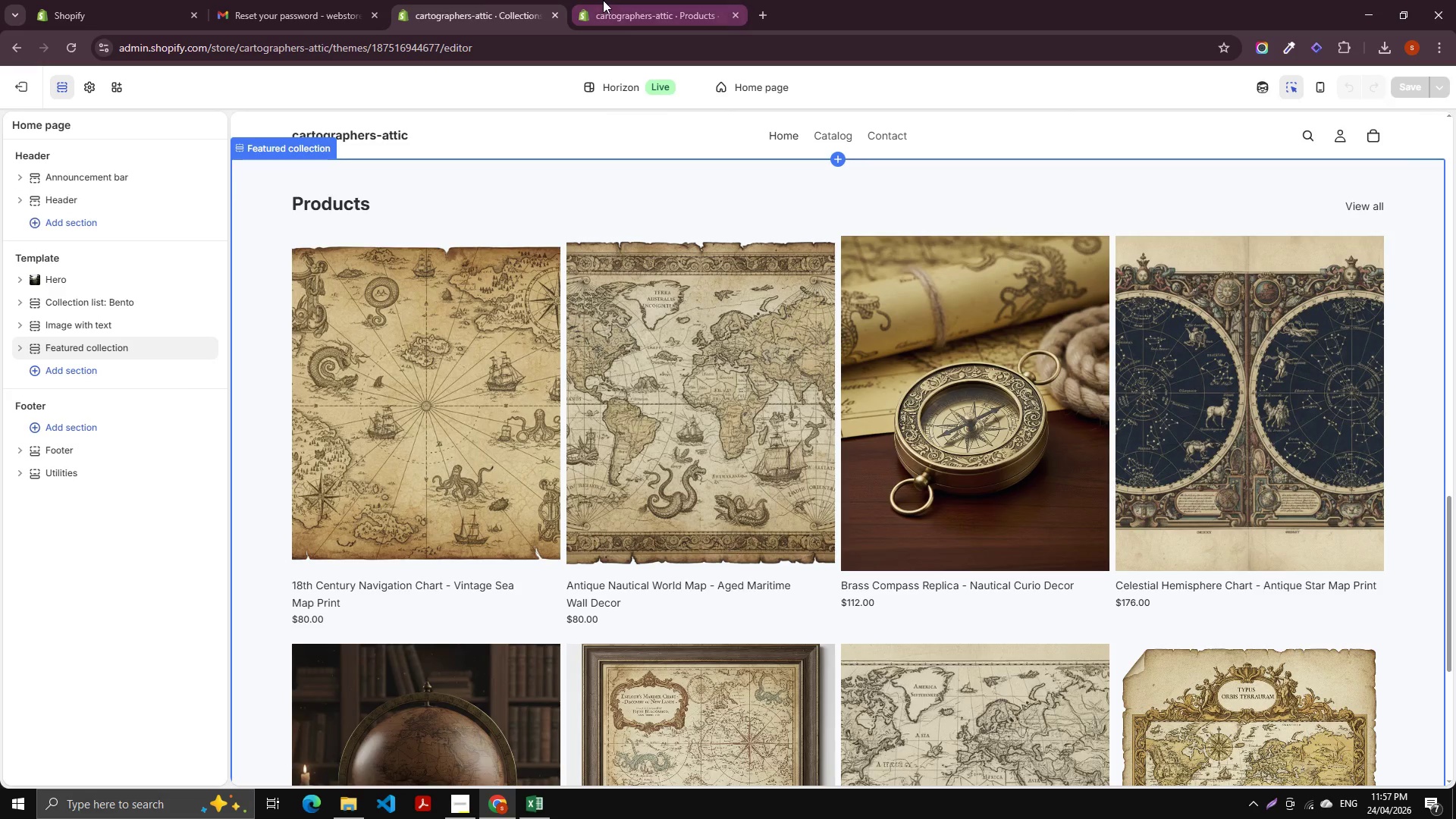 
left_click([603, 0])
 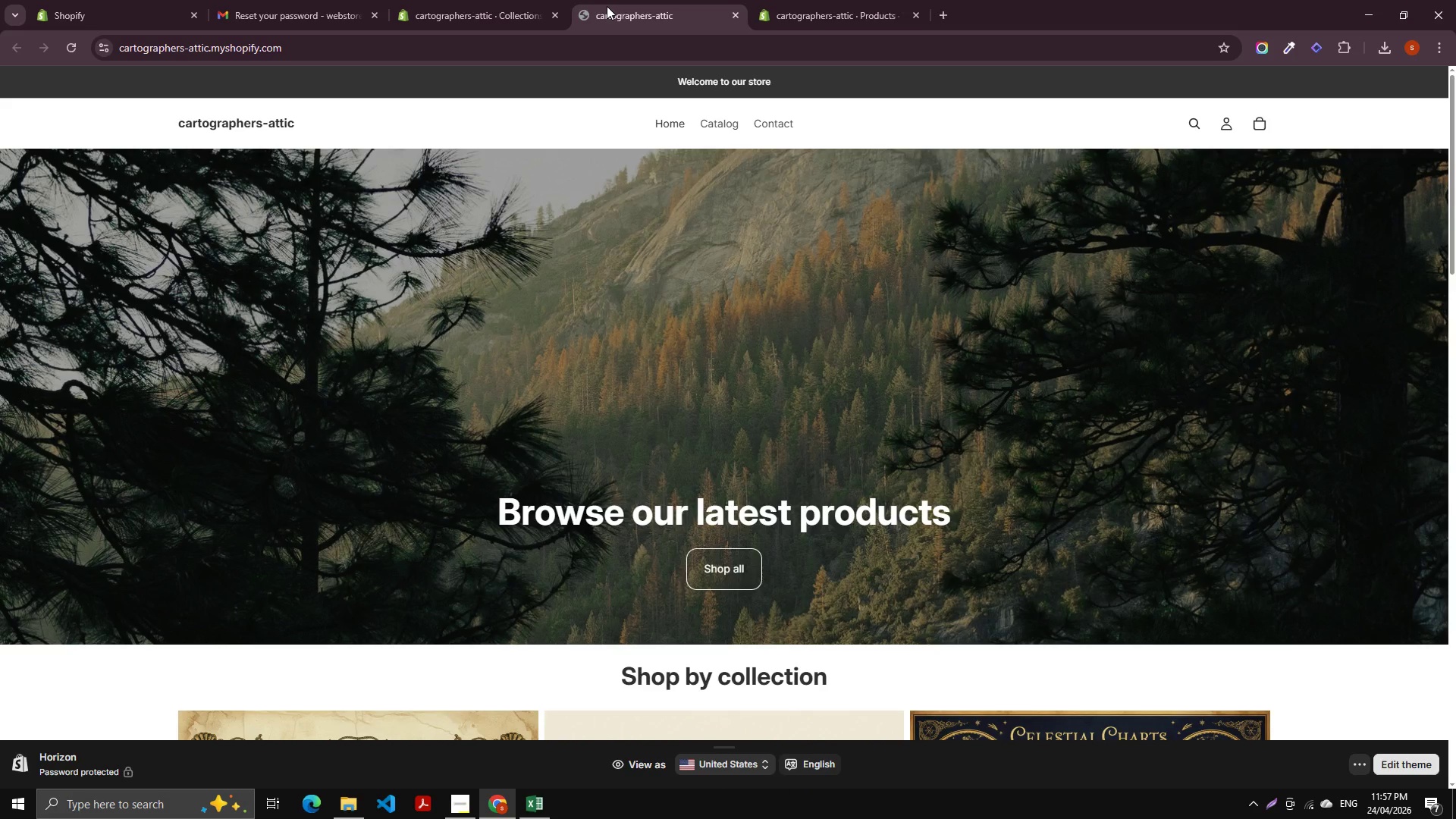 
wait(39.67)
 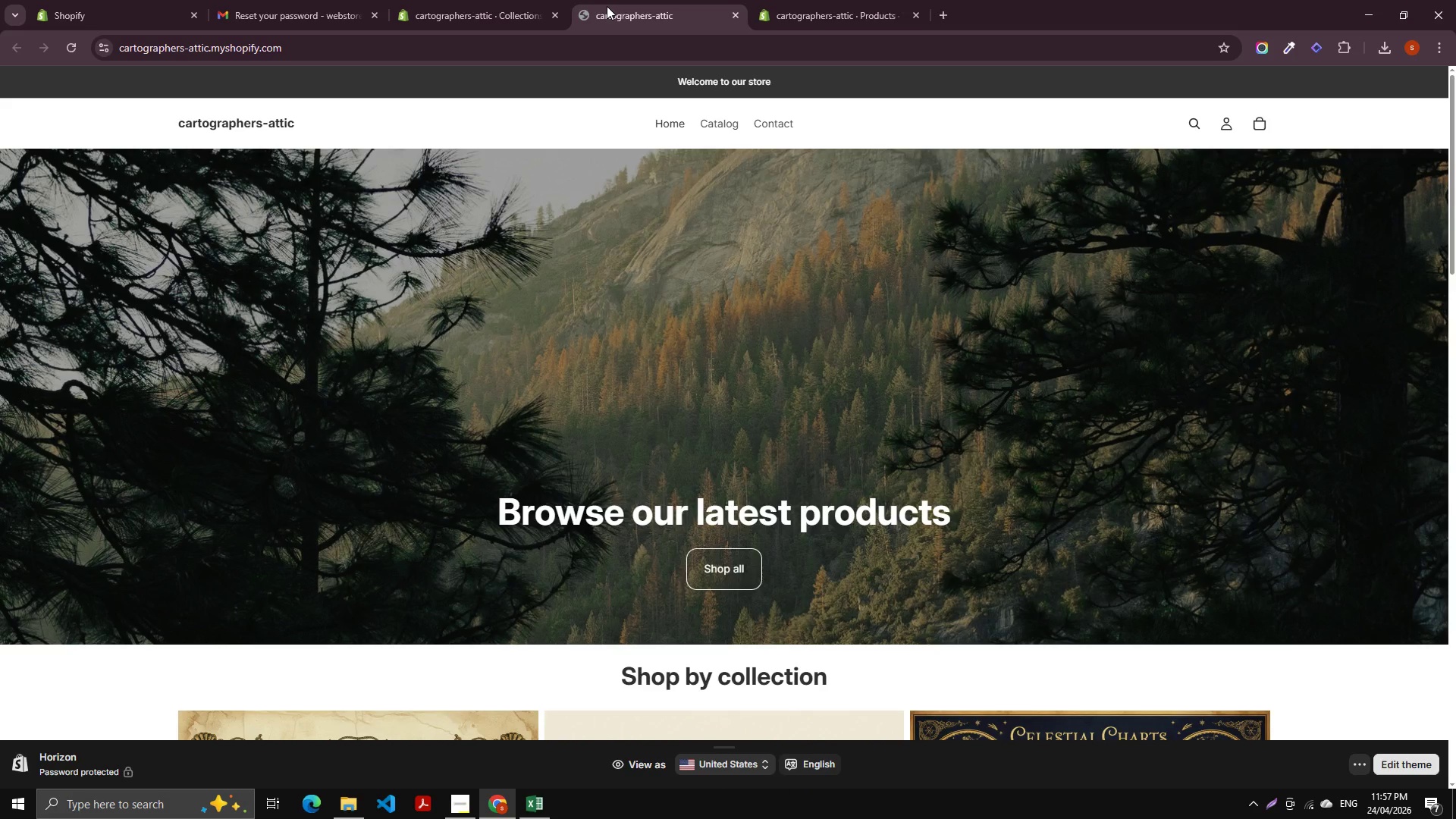 
scroll: coordinate [191, 479], scroll_direction: down, amount: 11.0